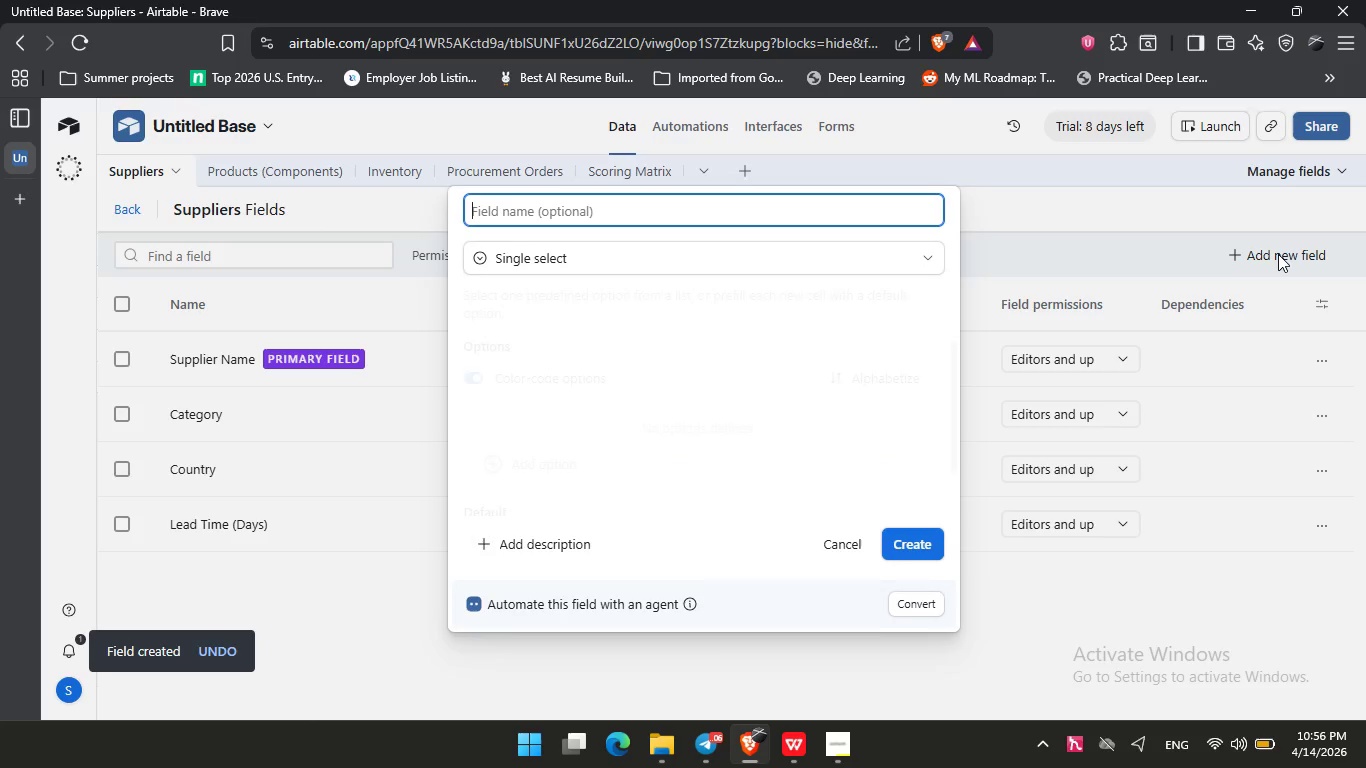 
key(Enter)
 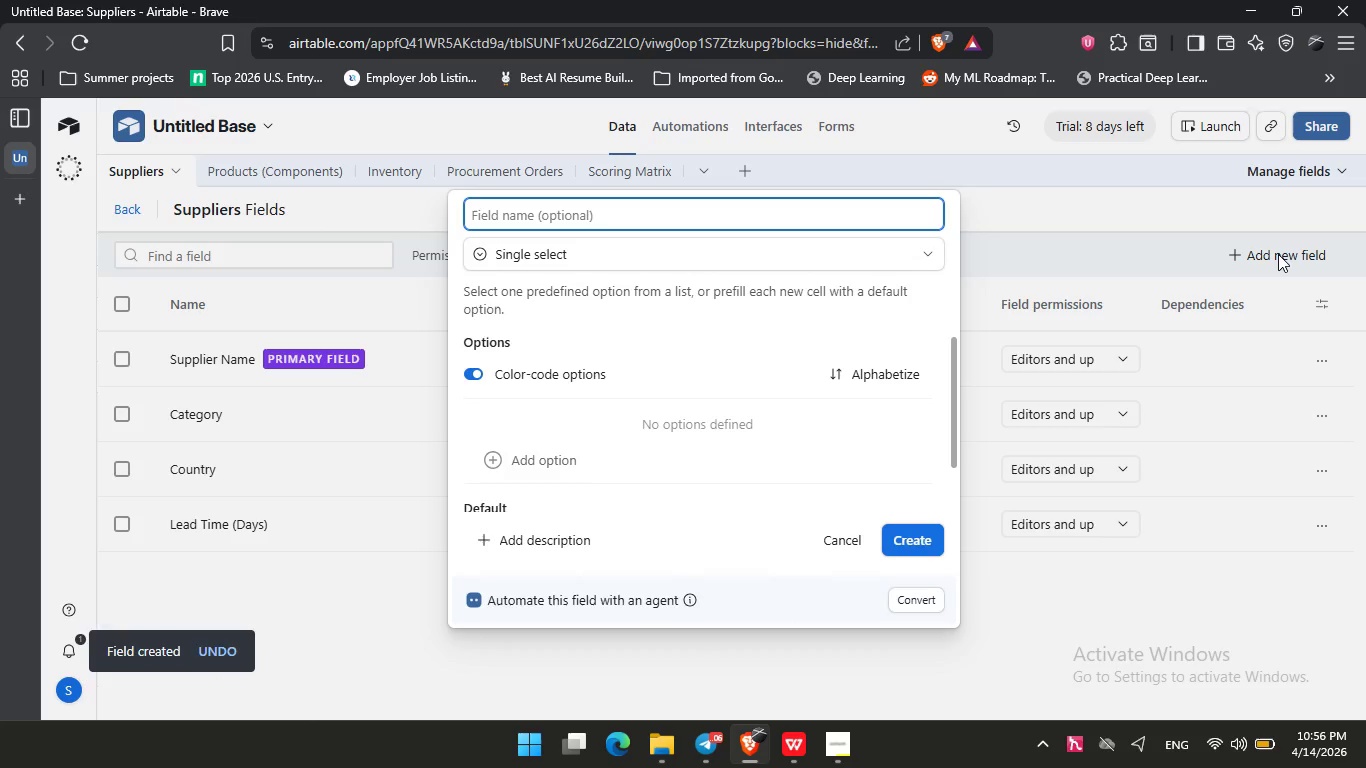 
type(Bulk Pricing Tier)
 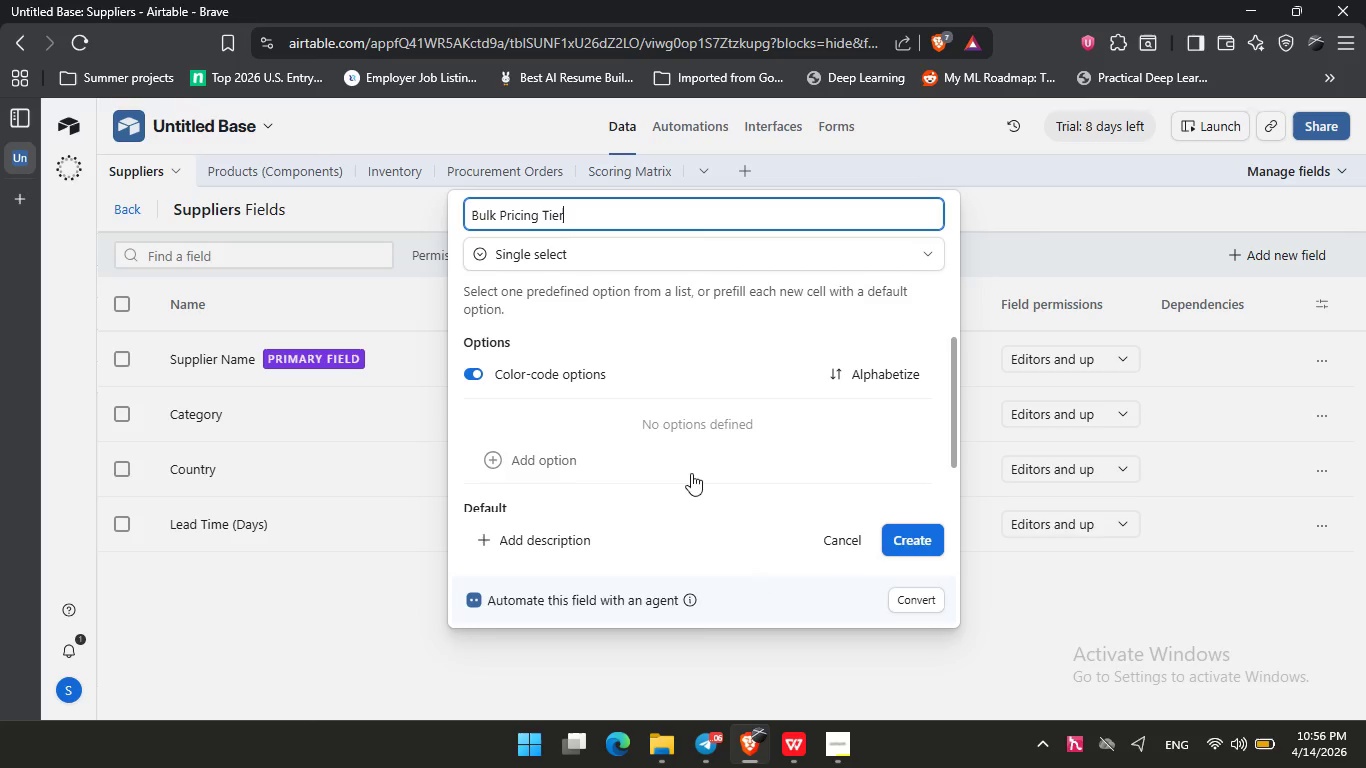 
left_click([576, 442])
 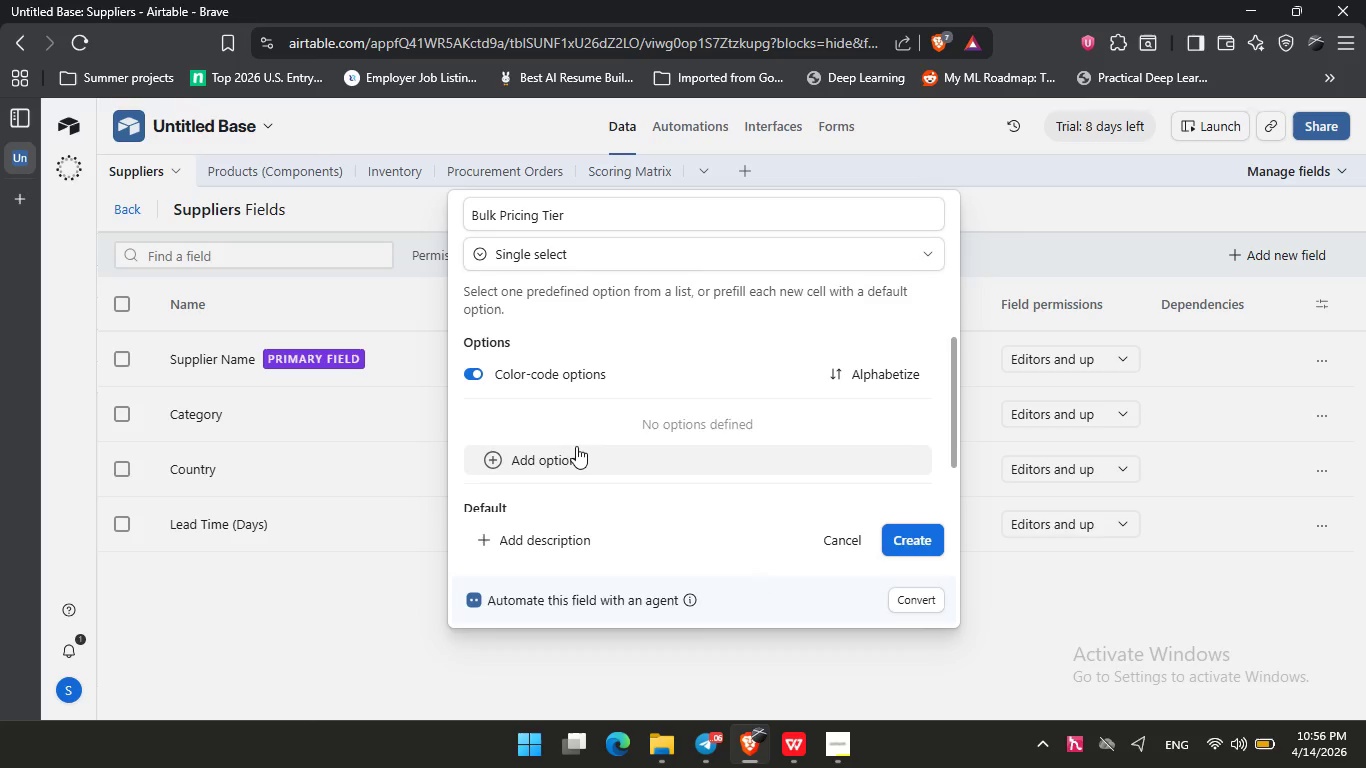 
left_click([576, 446])
 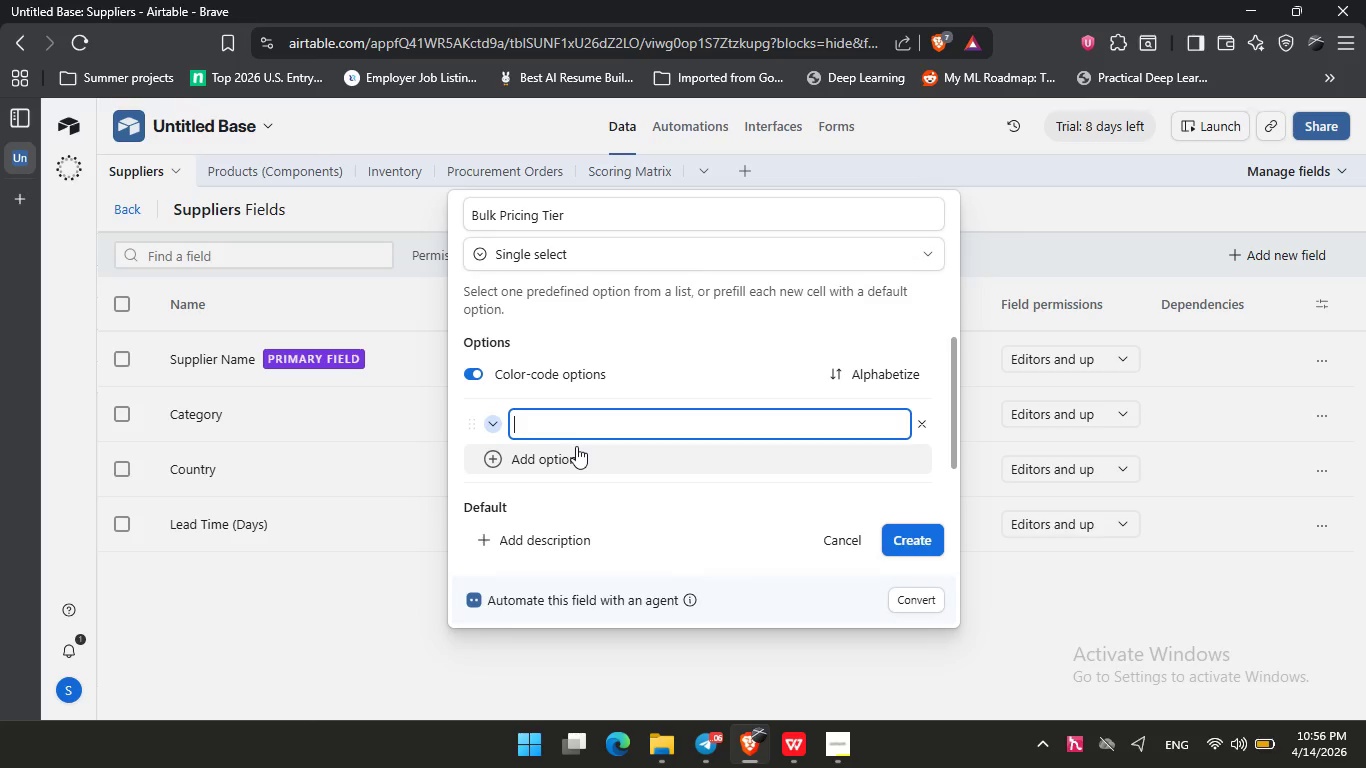 
type(Premium)
 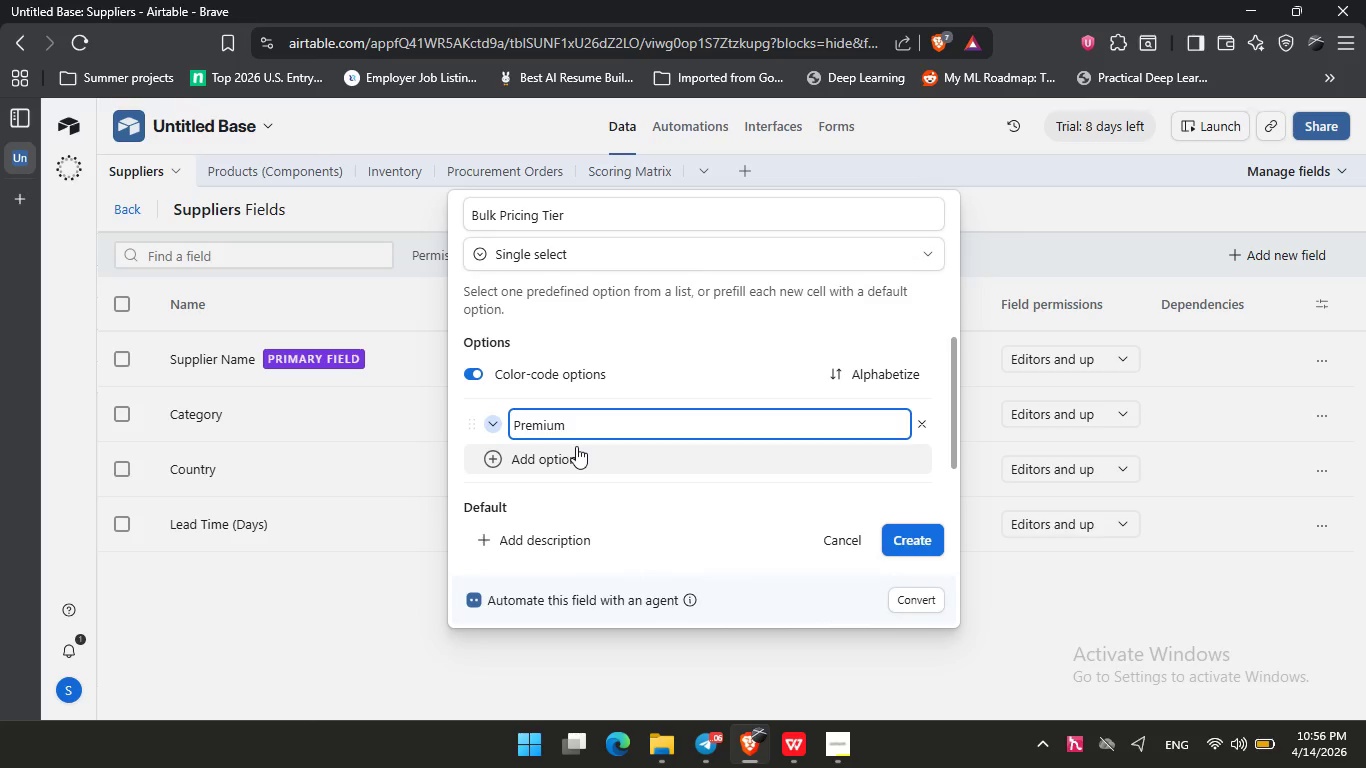 
key(Enter)
 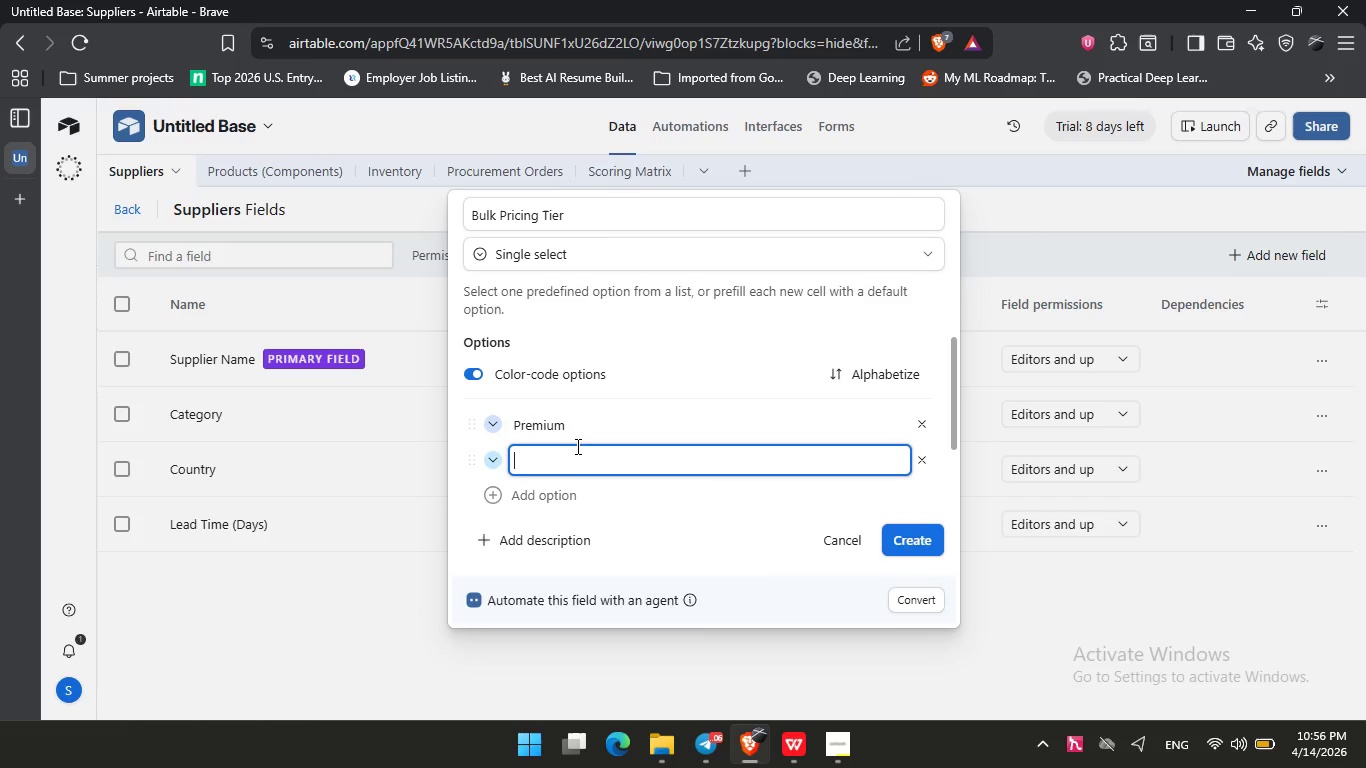 
type(High)
 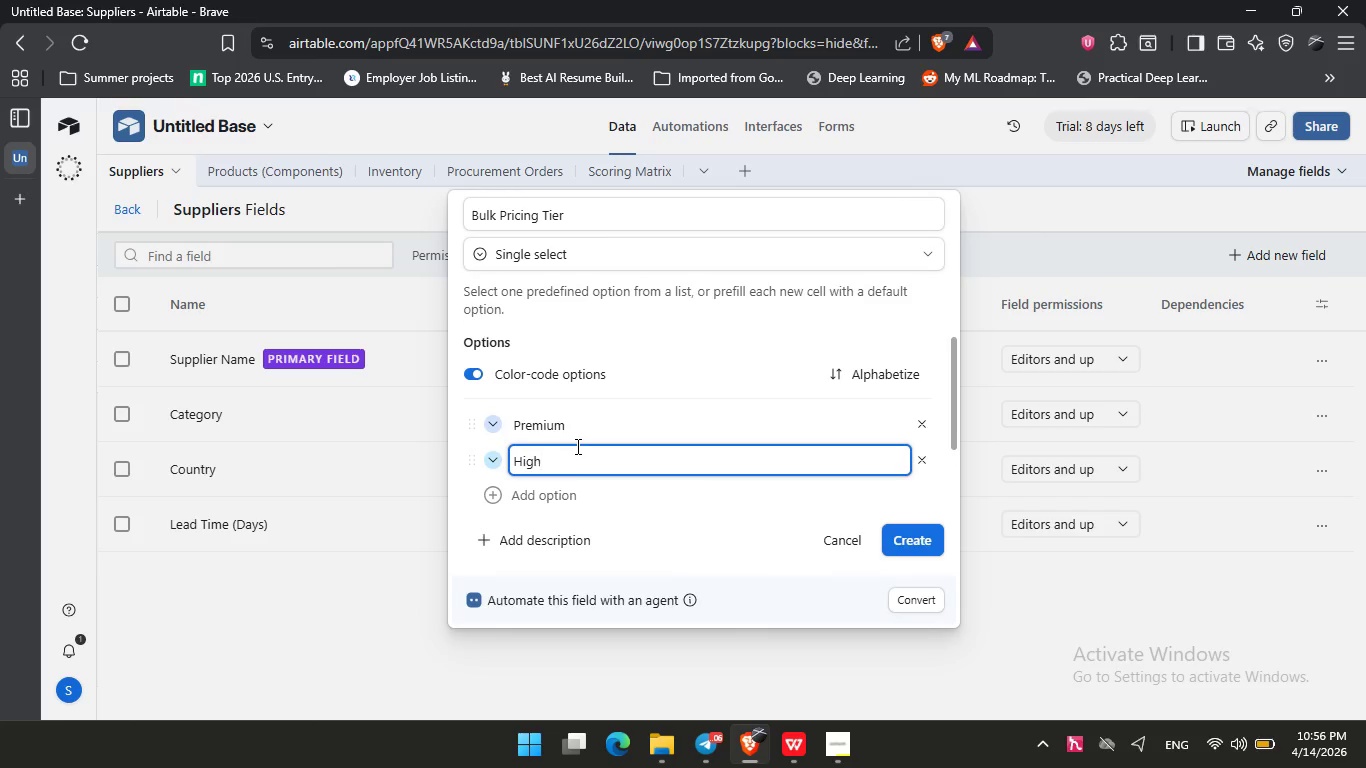 
key(Enter)
 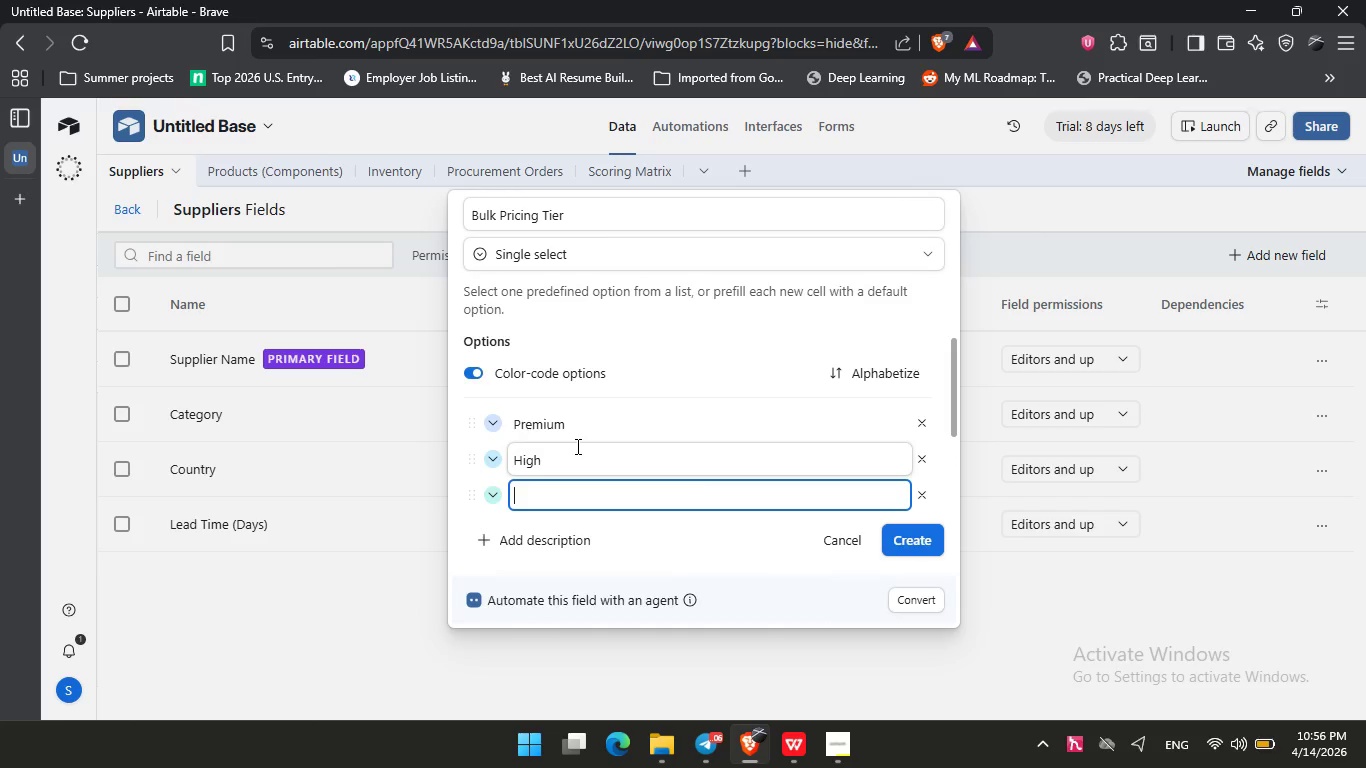 
type(Medium)
 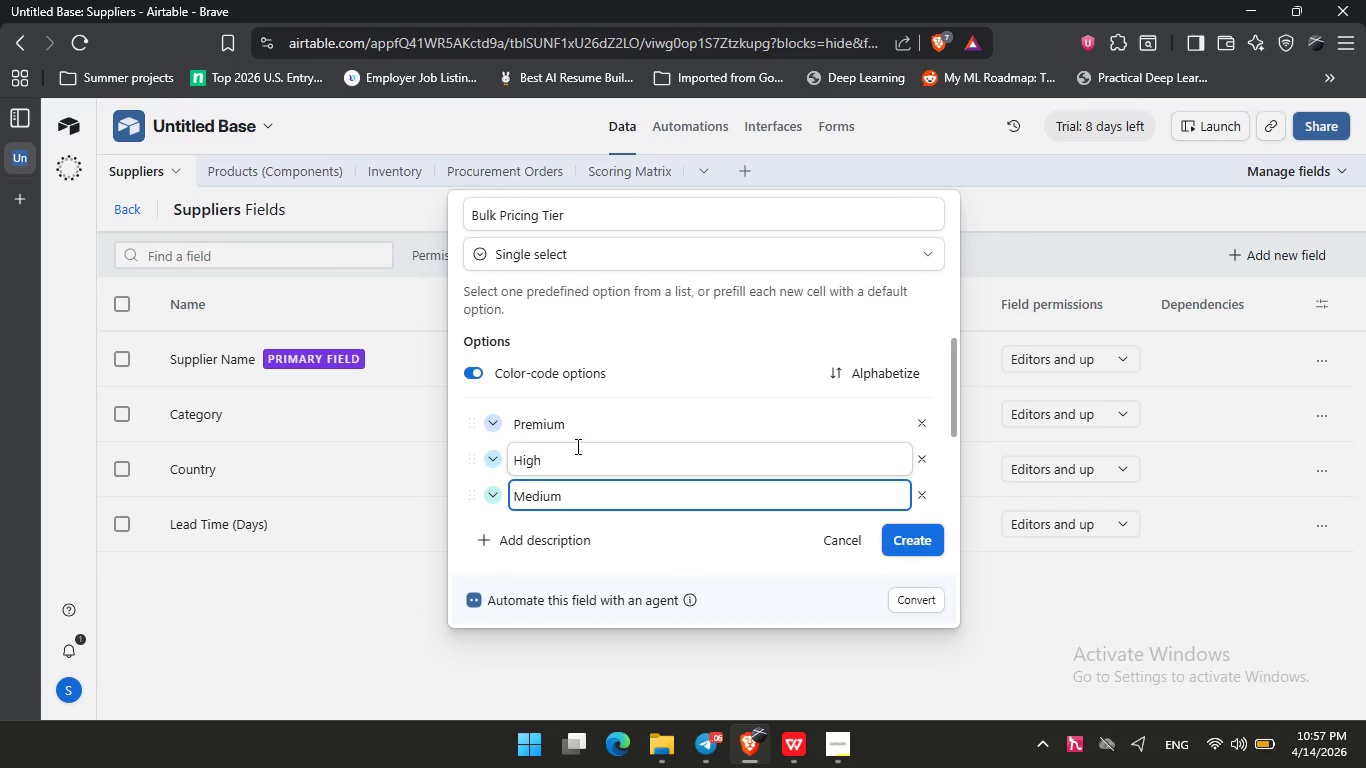 
wait(5.45)
 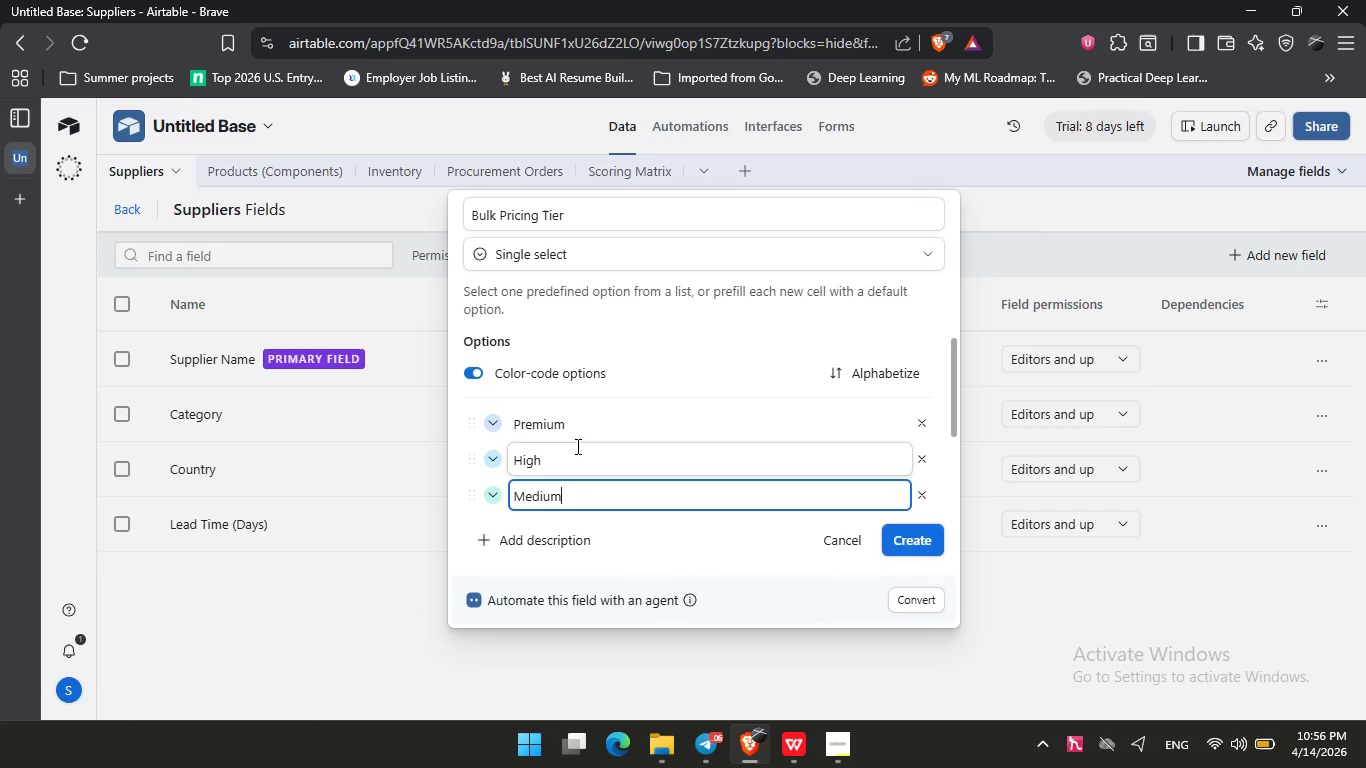 
key(Enter)